 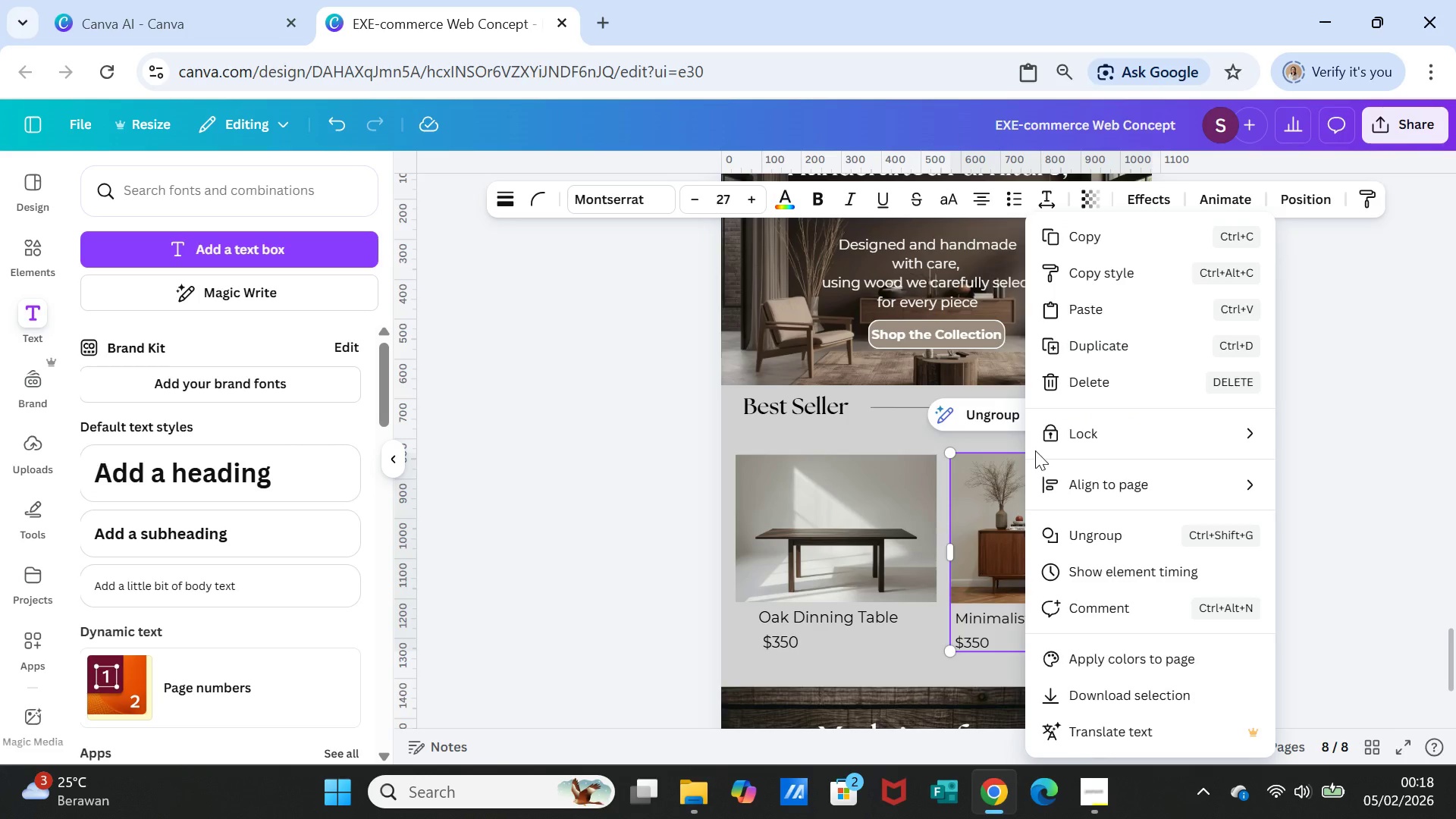 
left_click([1127, 537])
 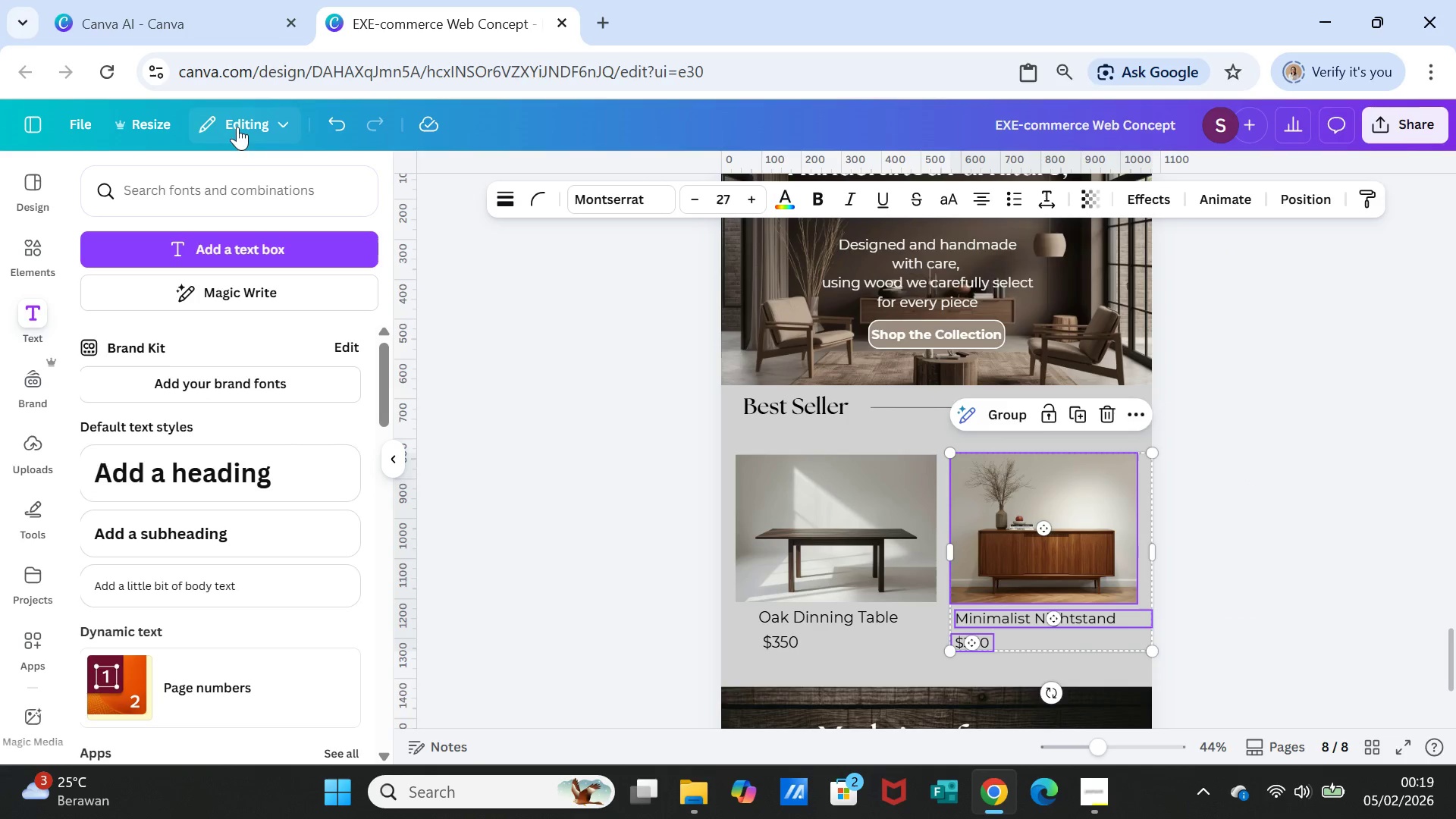 
left_click([328, 119])
 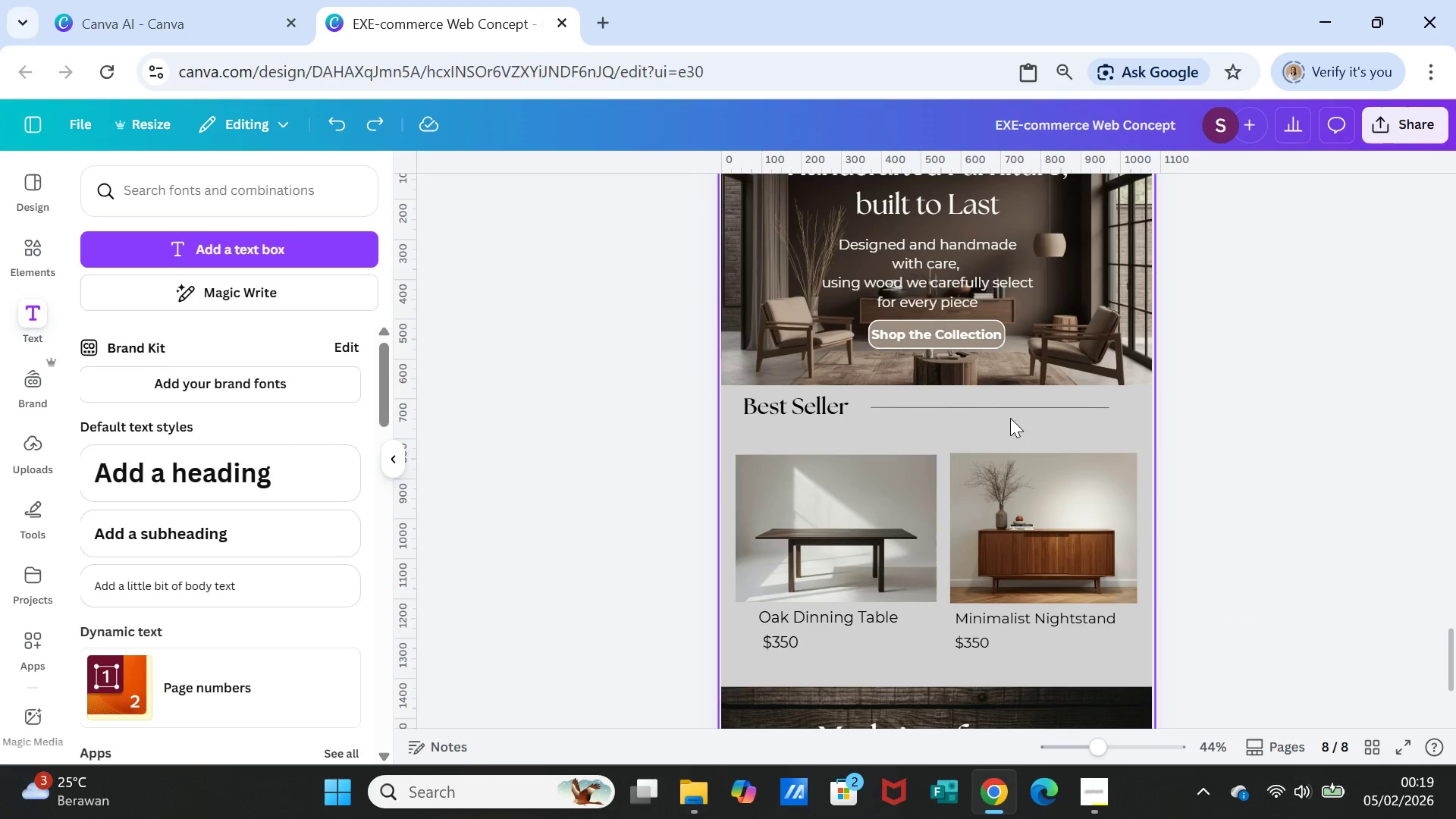 
left_click([1010, 418])
 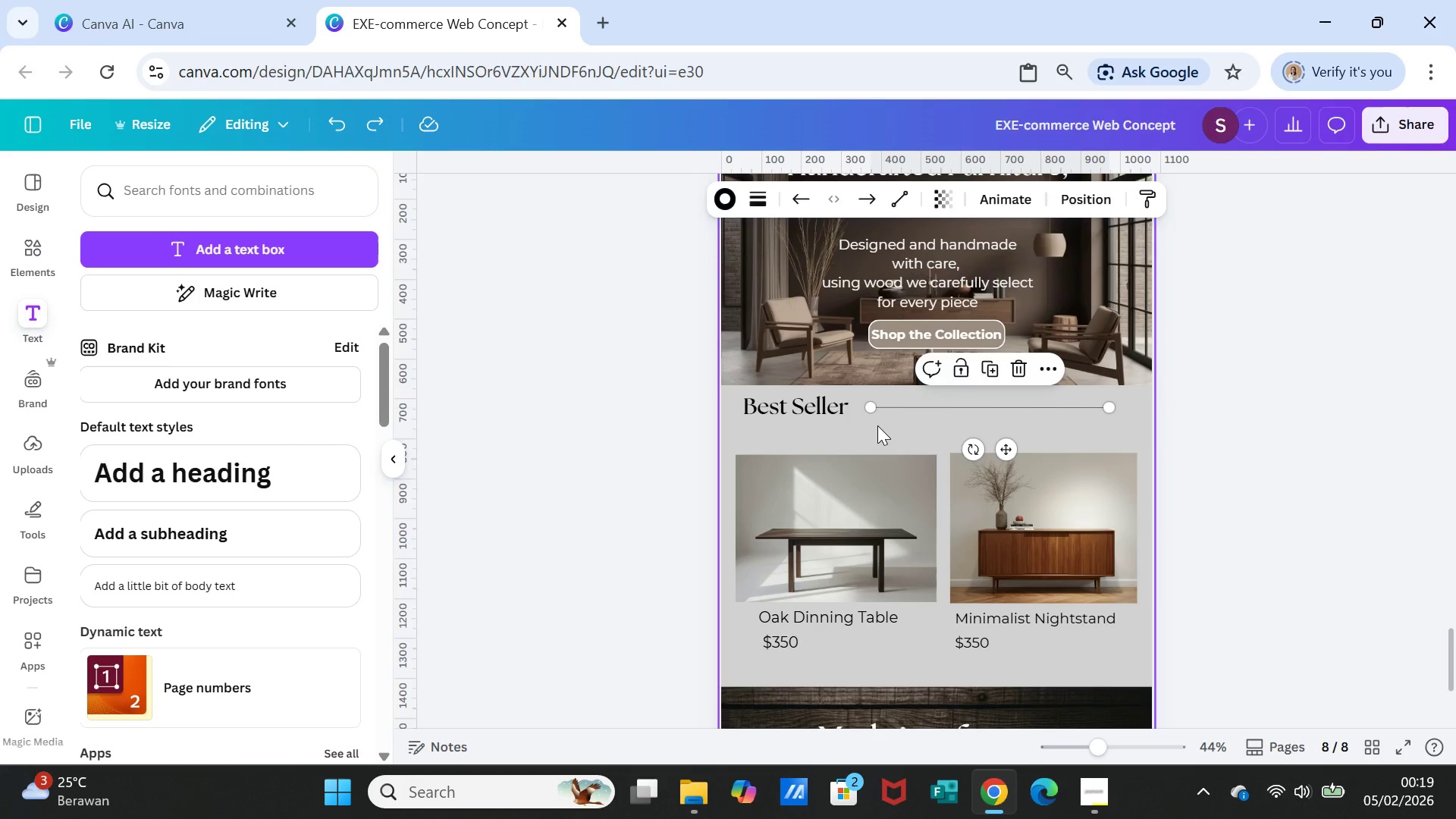 
left_click([877, 425])
 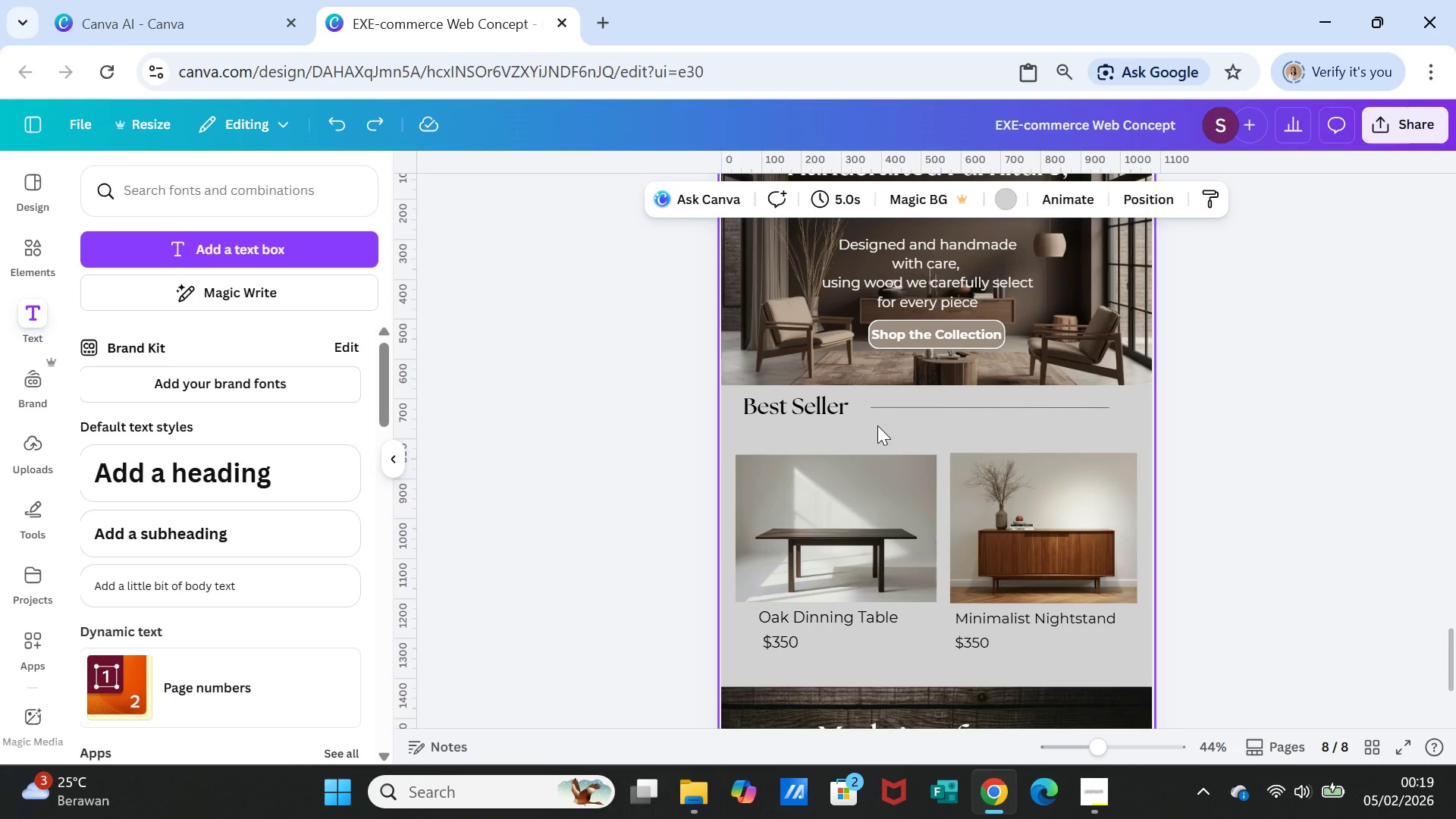 
right_click([877, 425])
 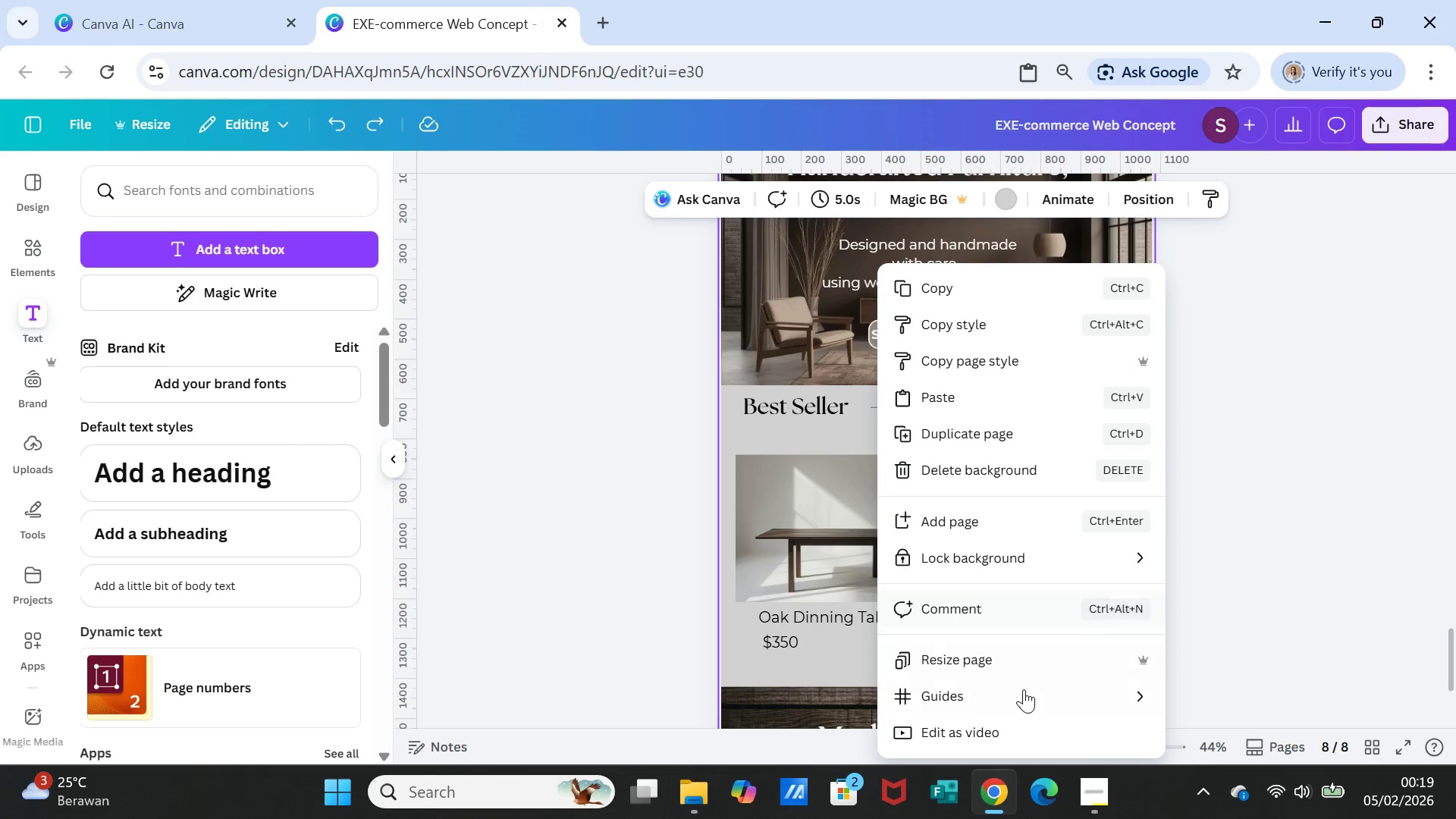 
left_click([1020, 666])
 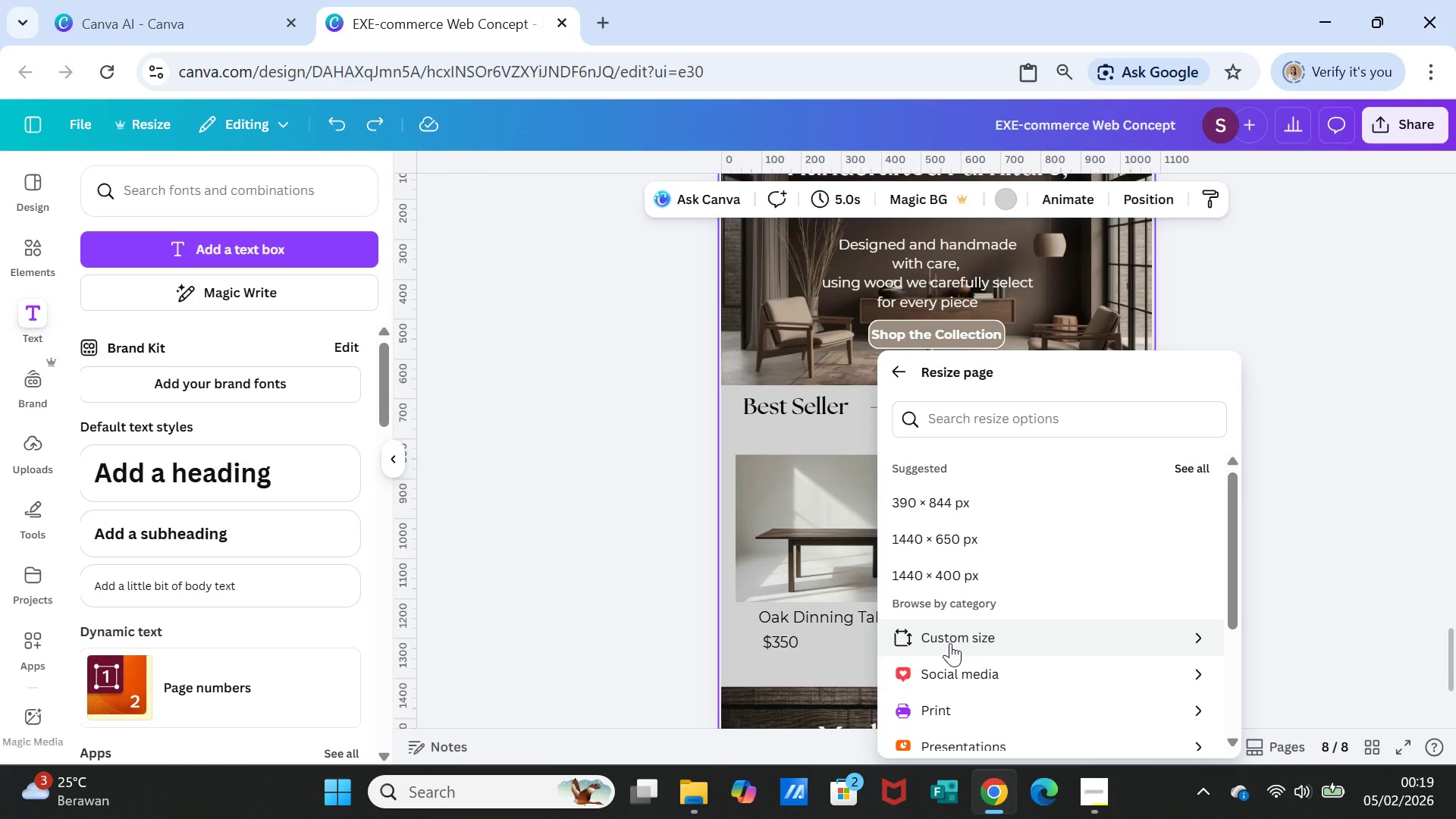 
left_click([952, 632])
 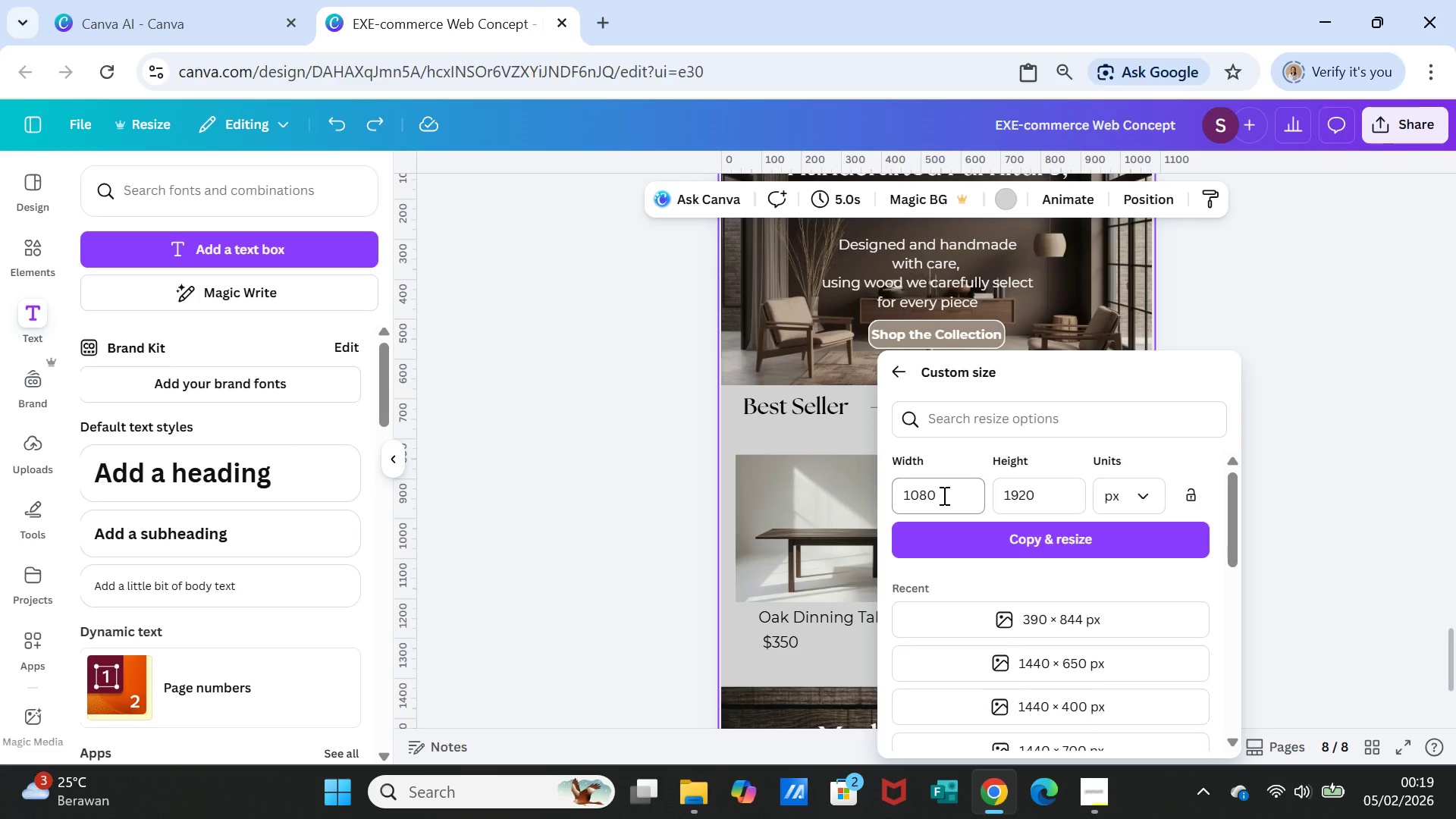 
double_click([943, 495])
 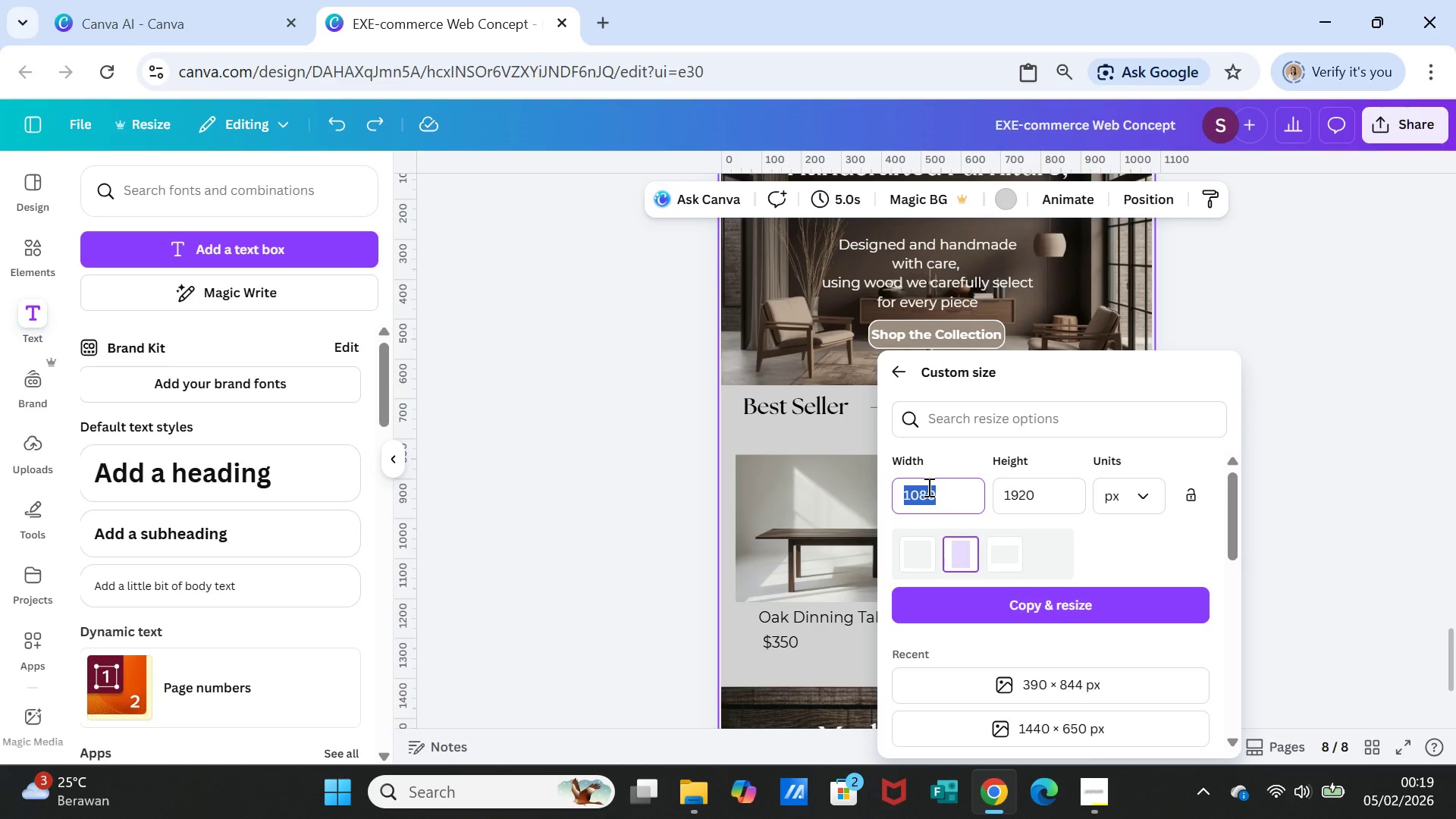 
type(1920)
 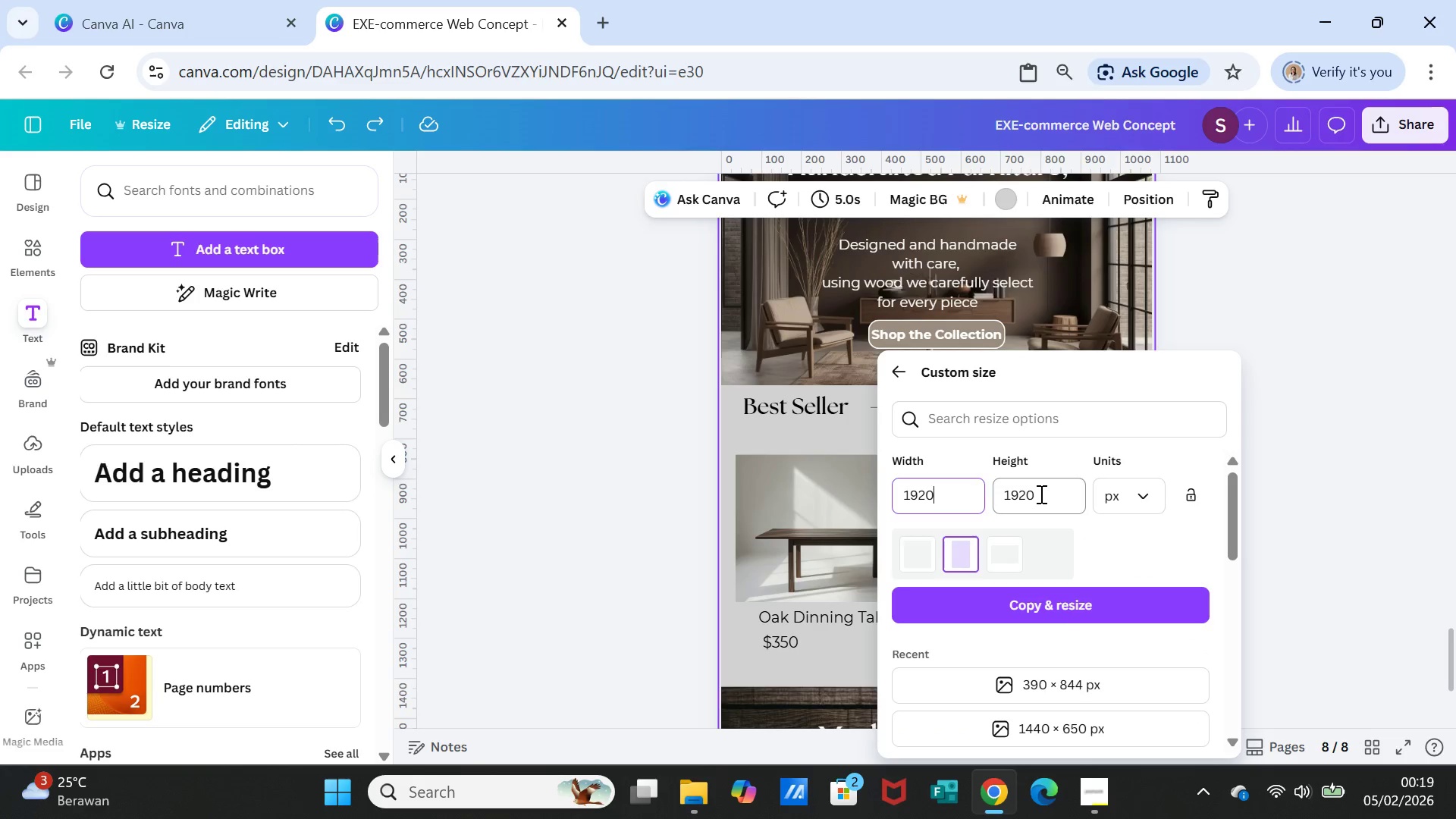 
double_click([1040, 494])
 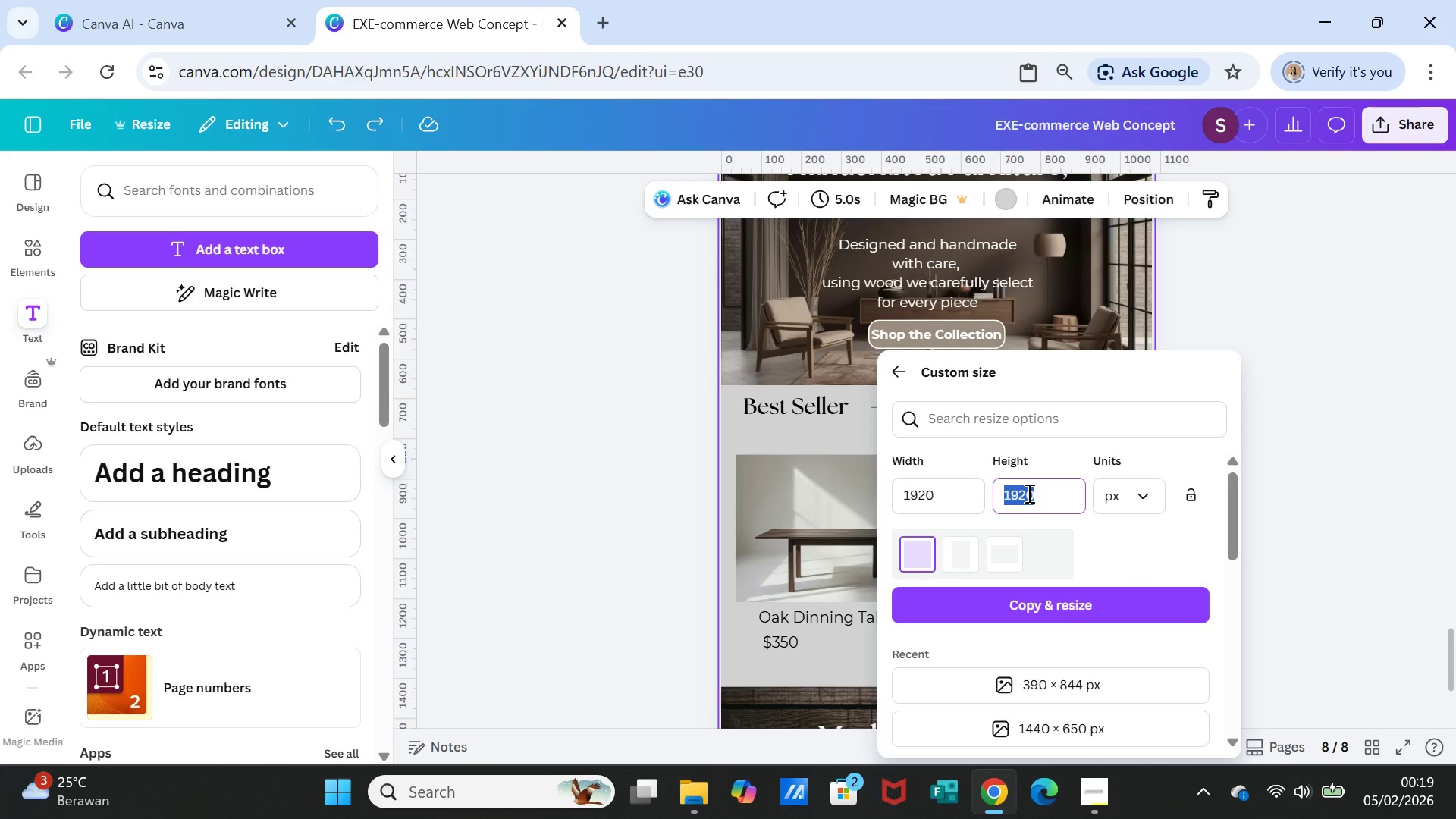 
type(1080)
 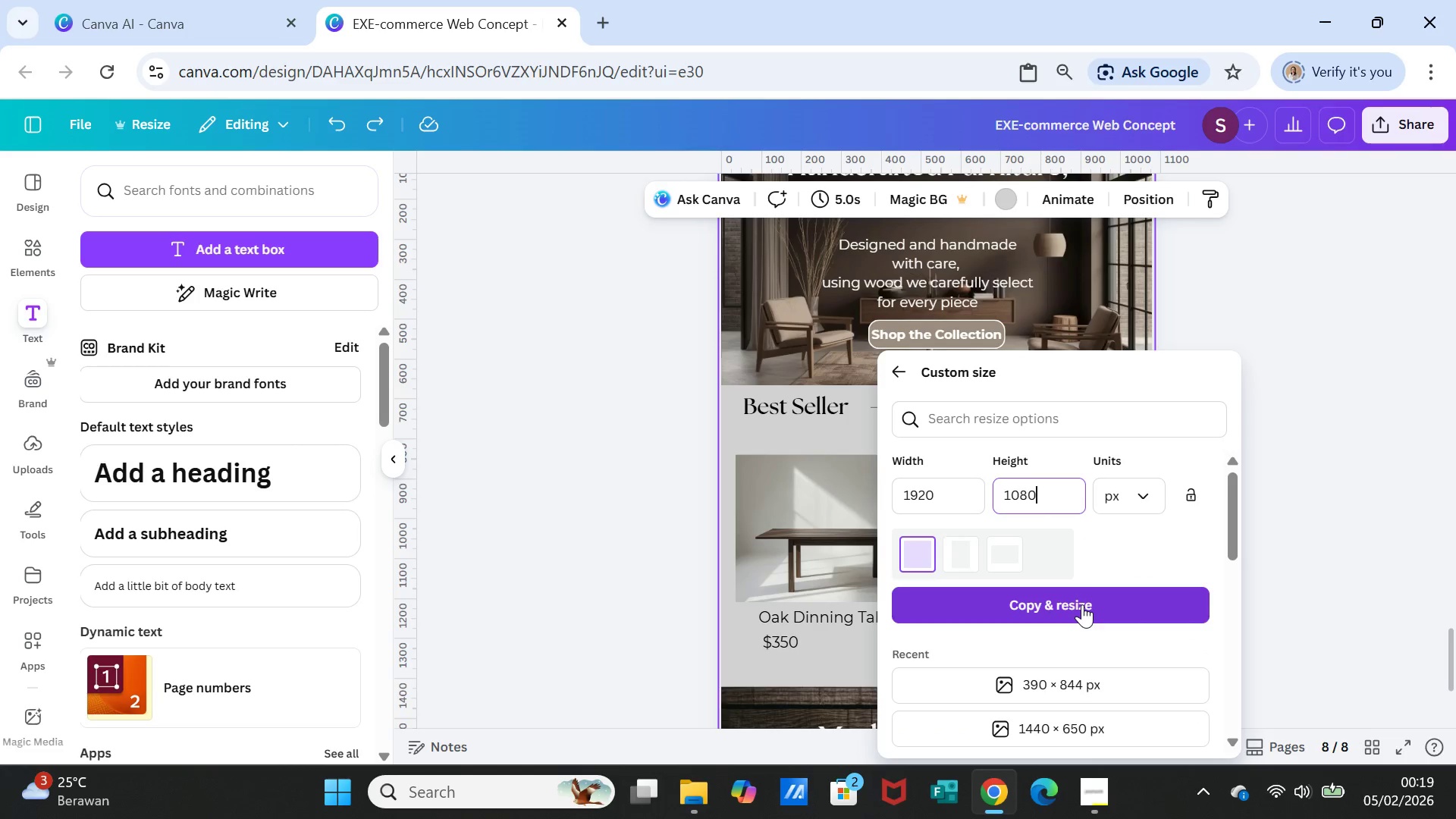 
left_click([1082, 604])
 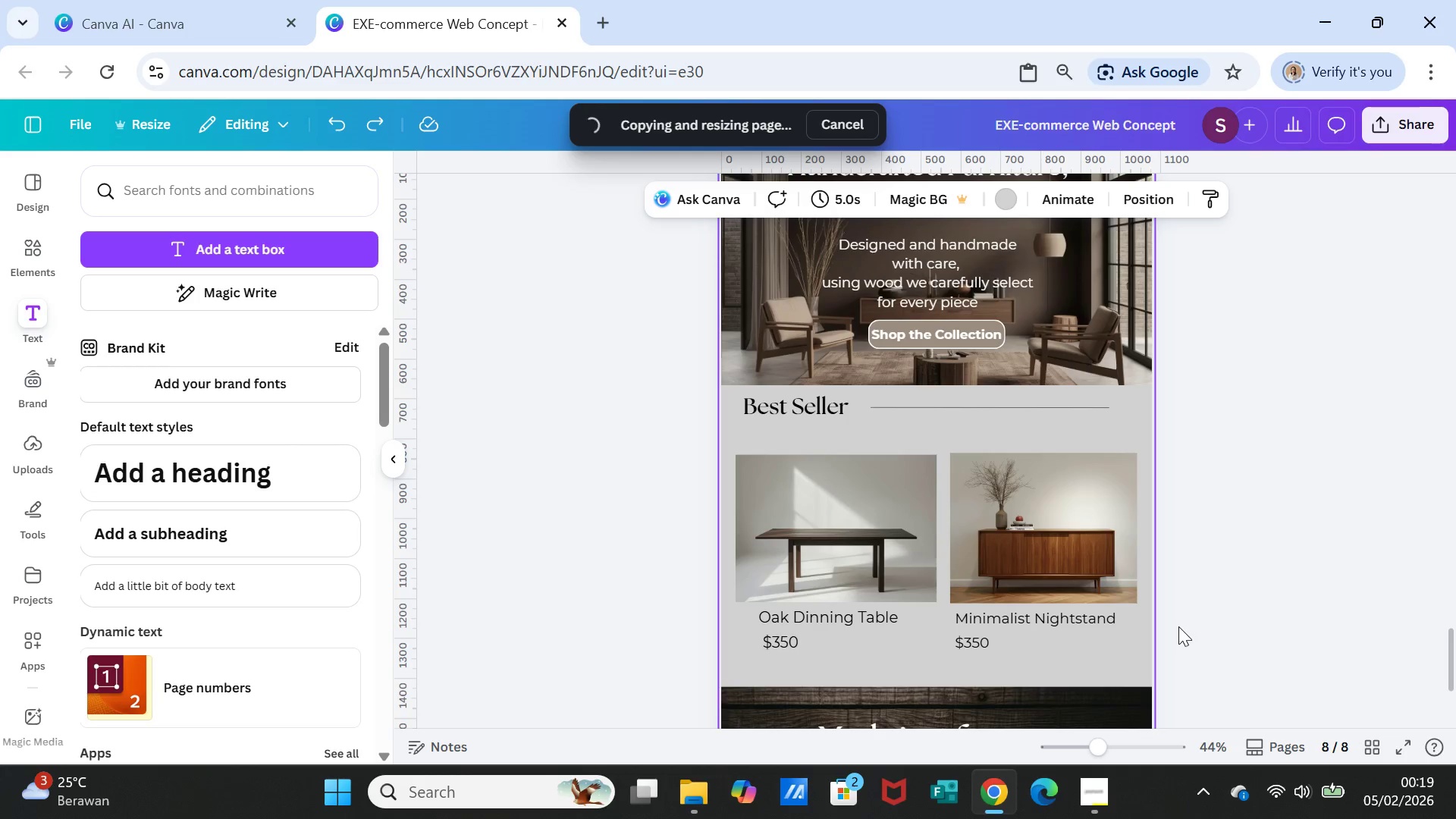 
wait(5.8)
 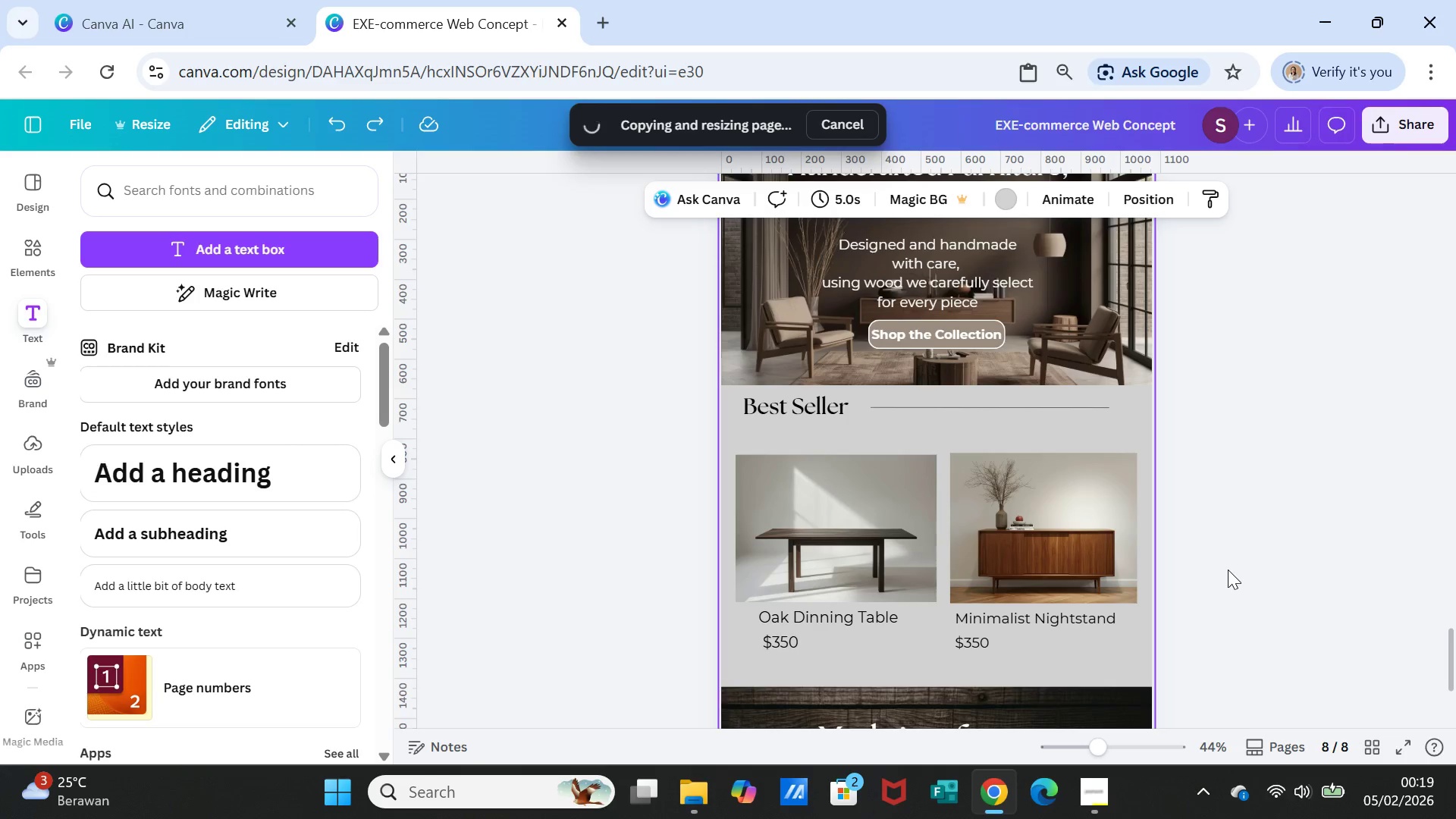 
left_click([1094, 787])